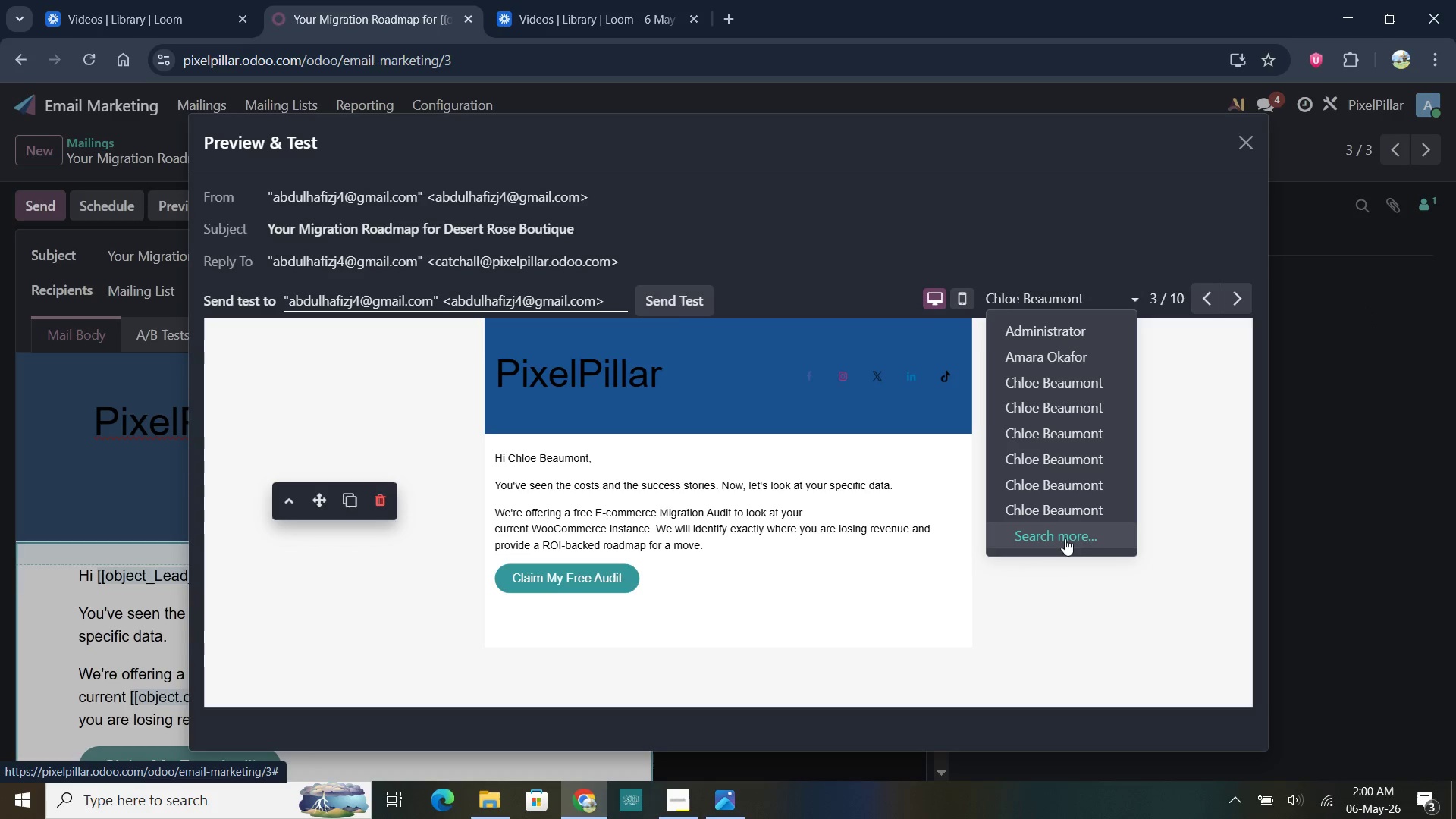 
left_click([1065, 539])
 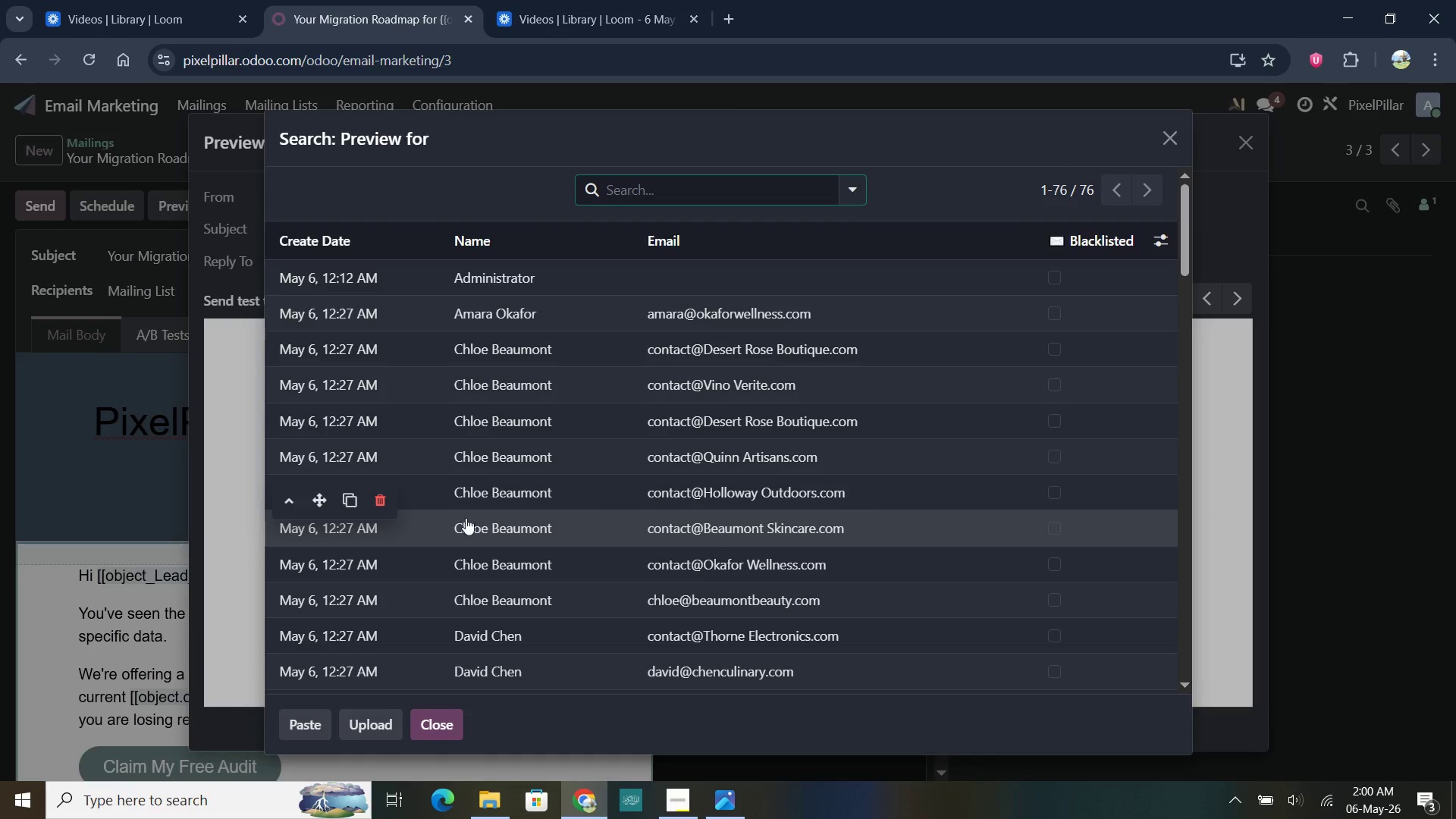 
scroll: coordinate [606, 577], scroll_direction: down, amount: 14.0
 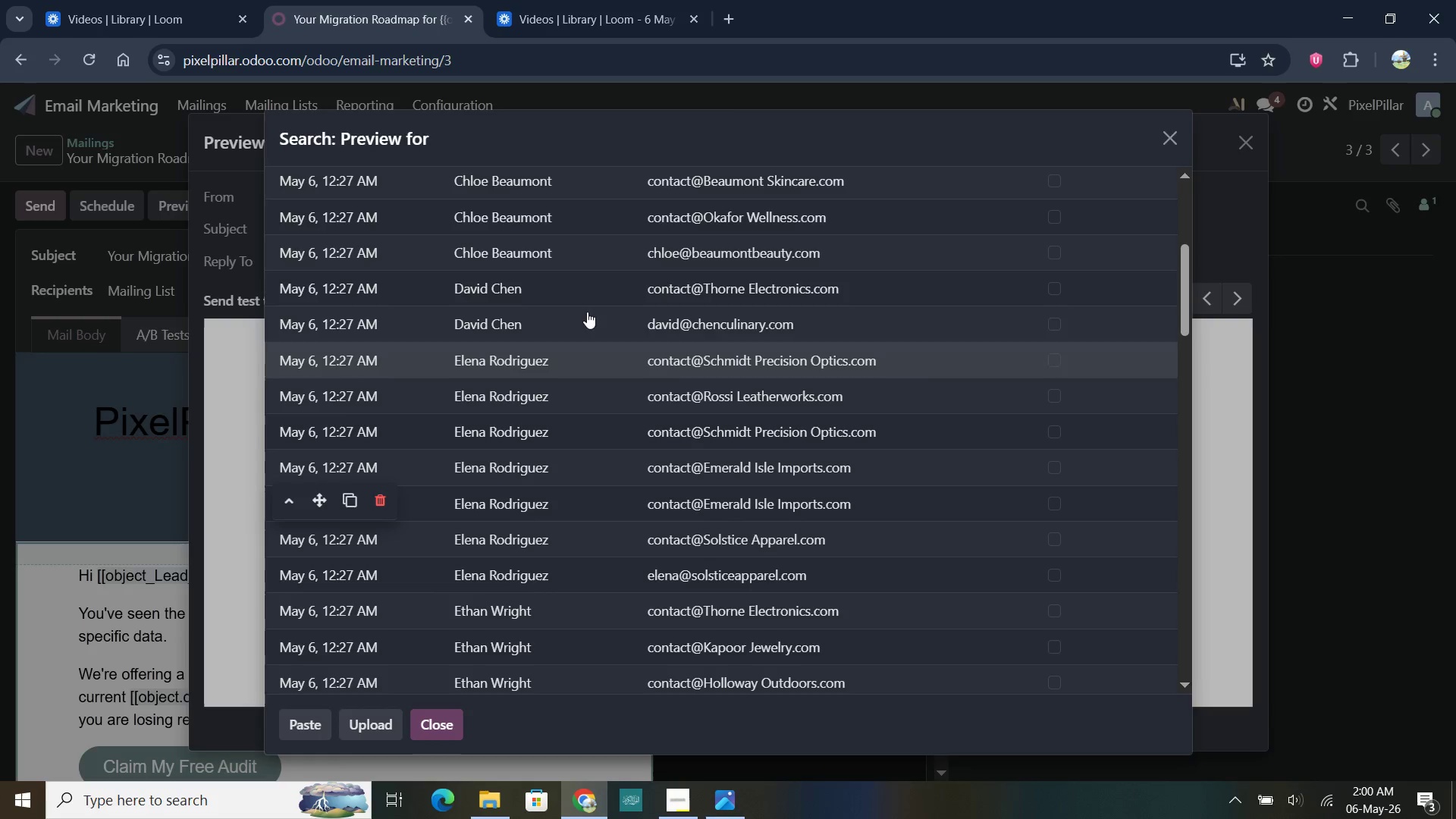 
left_click([587, 312])
 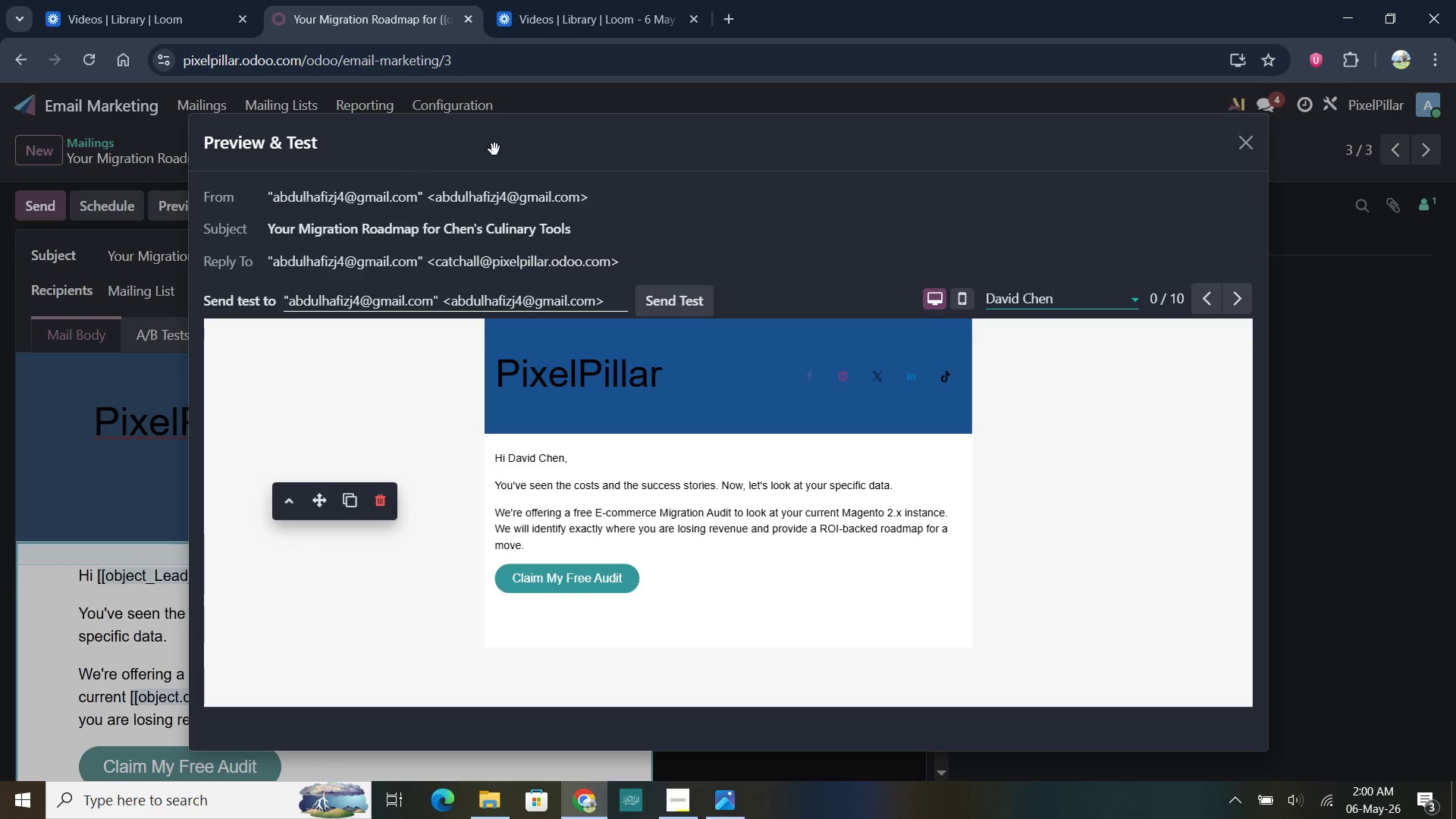 
wait(5.8)
 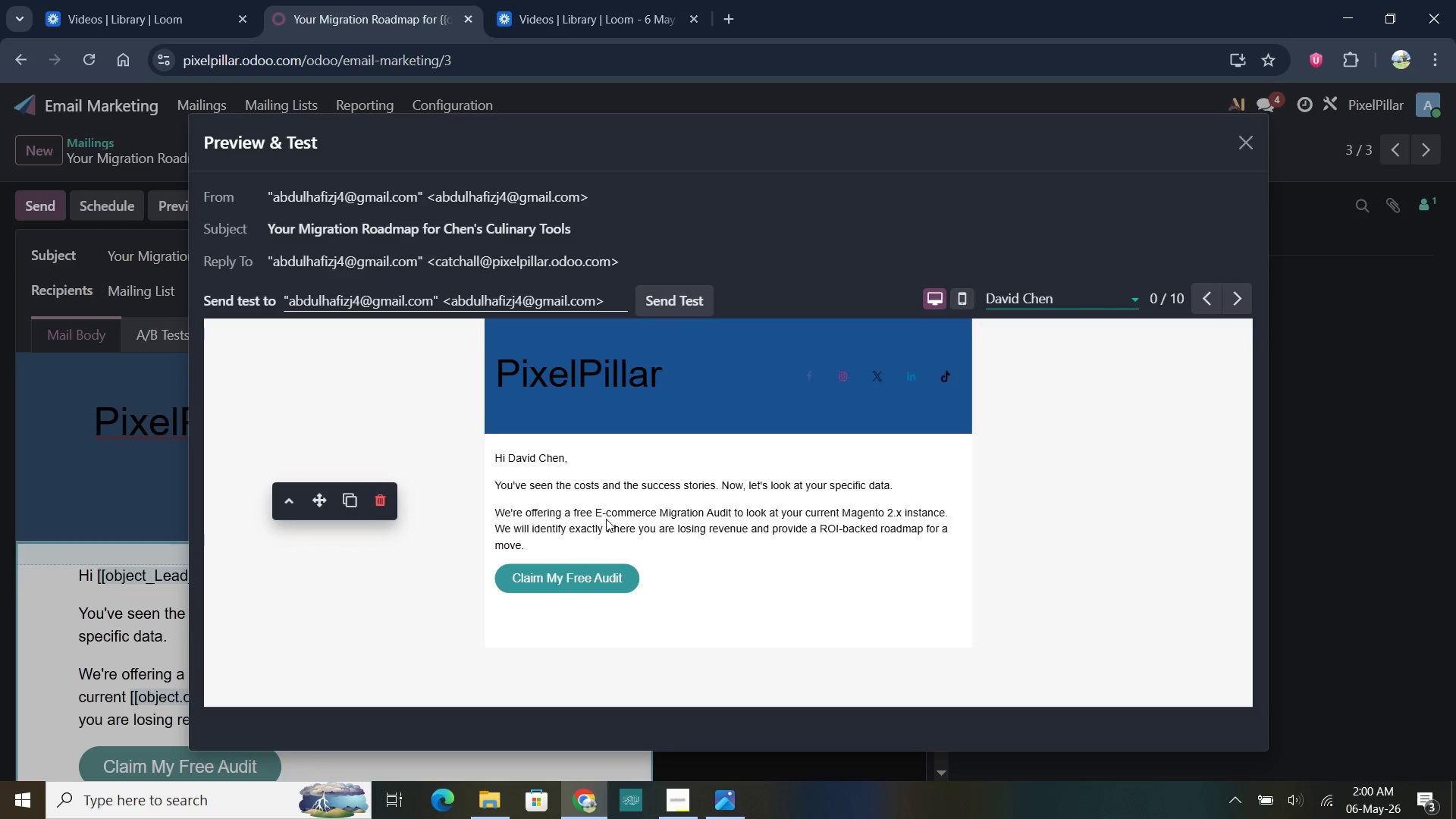 
left_click([1249, 155])
 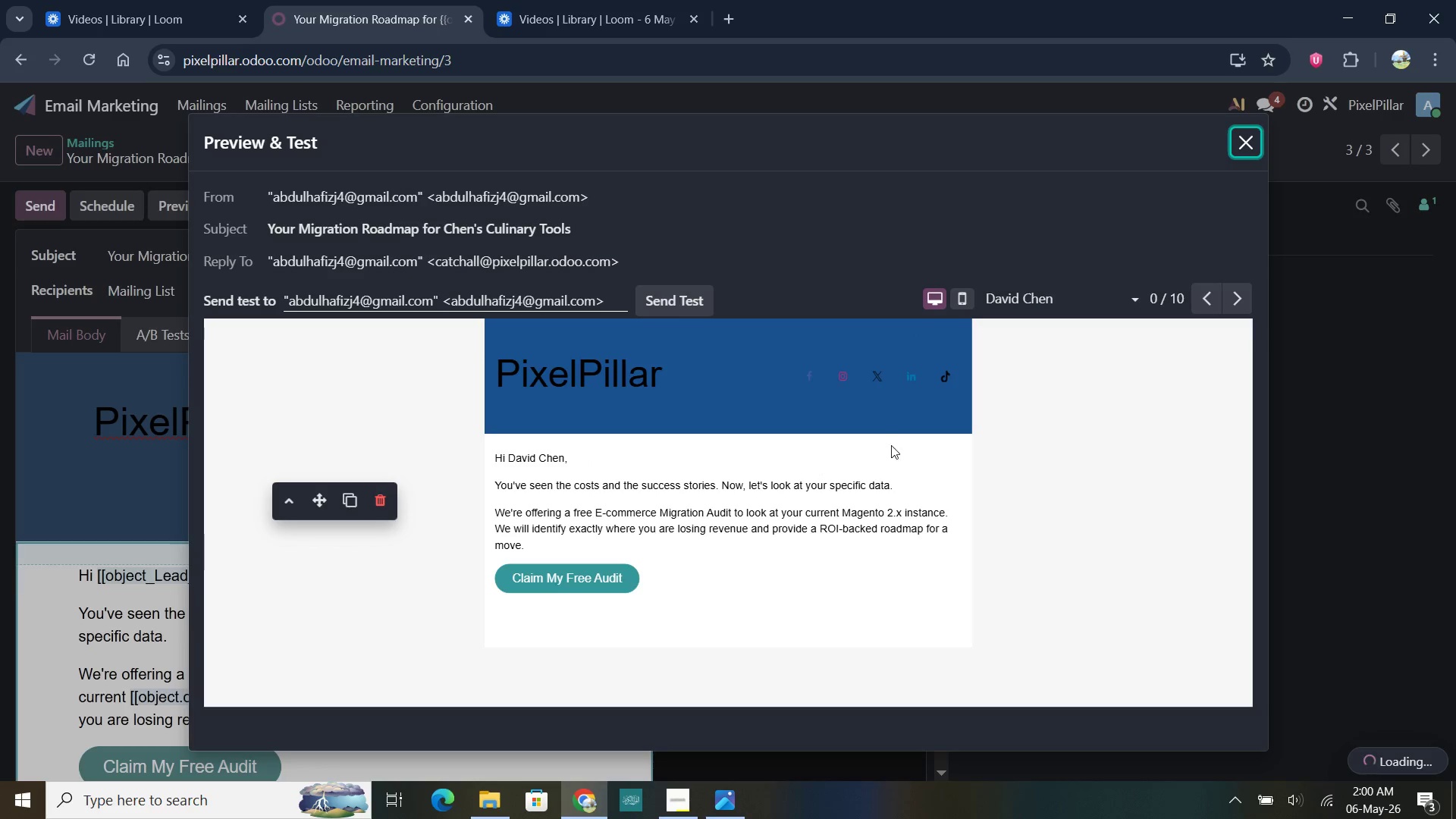 
mouse_move([1218, 187])
 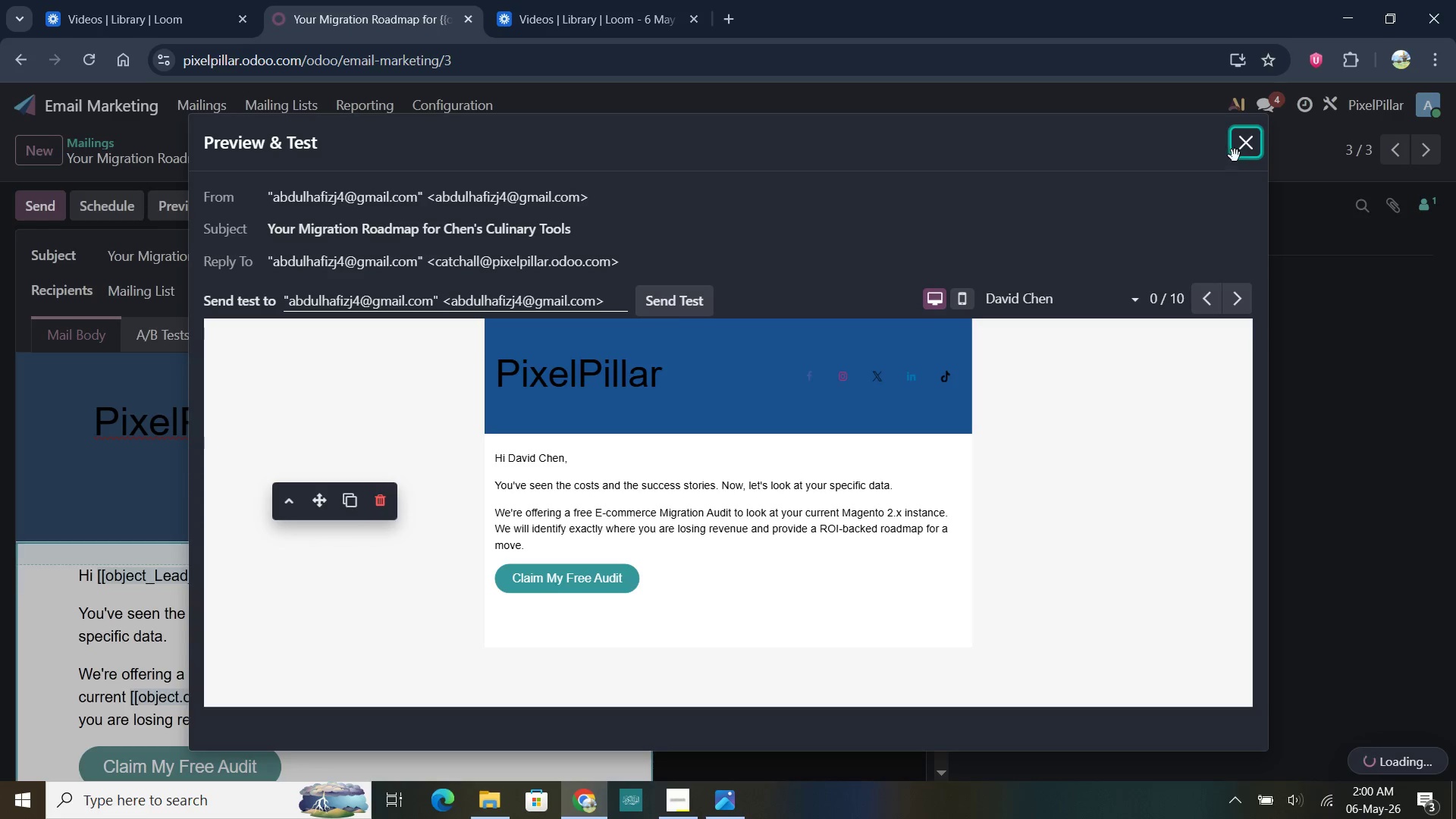 
left_click([1244, 149])
 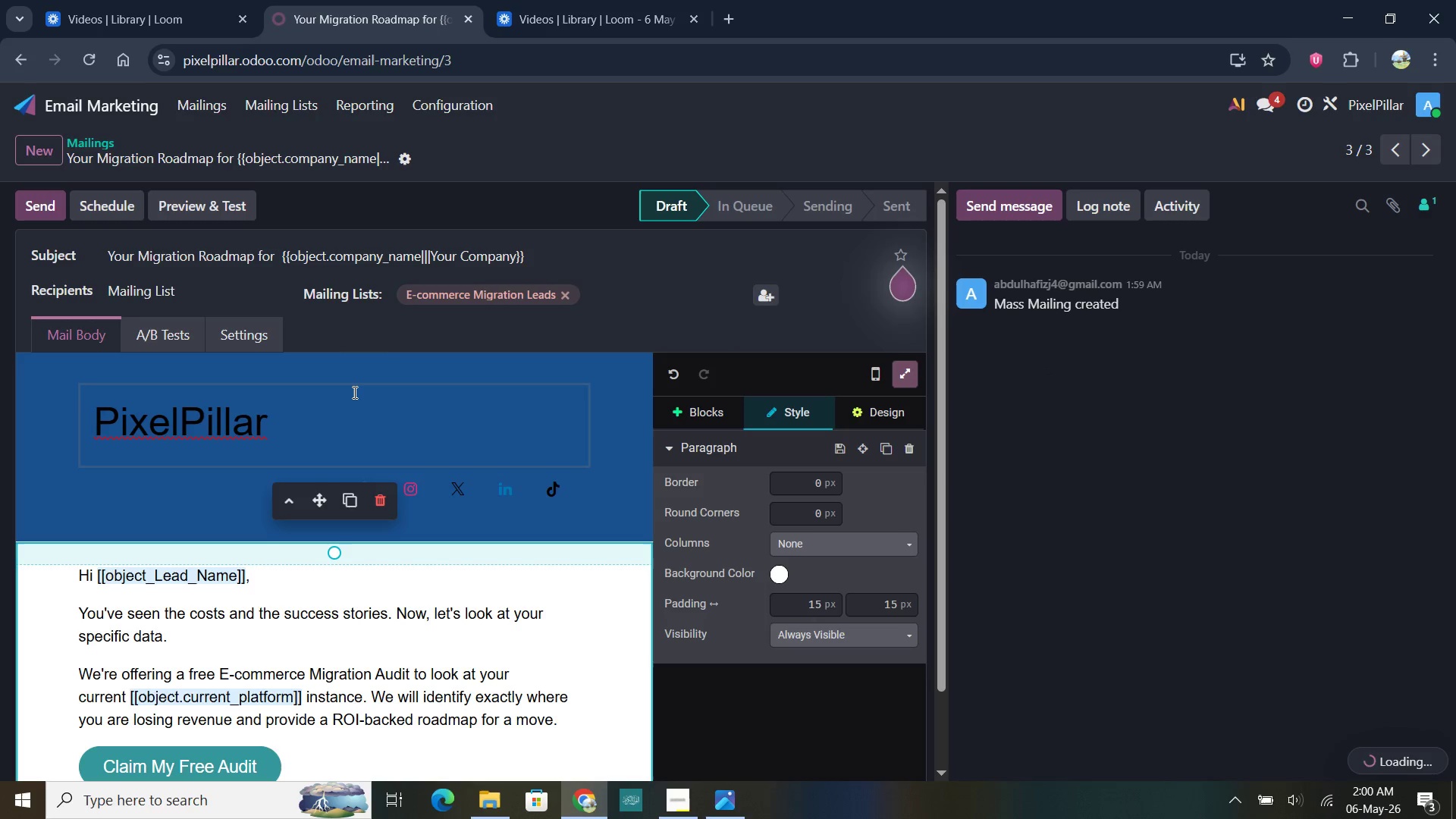 
wait(7.36)
 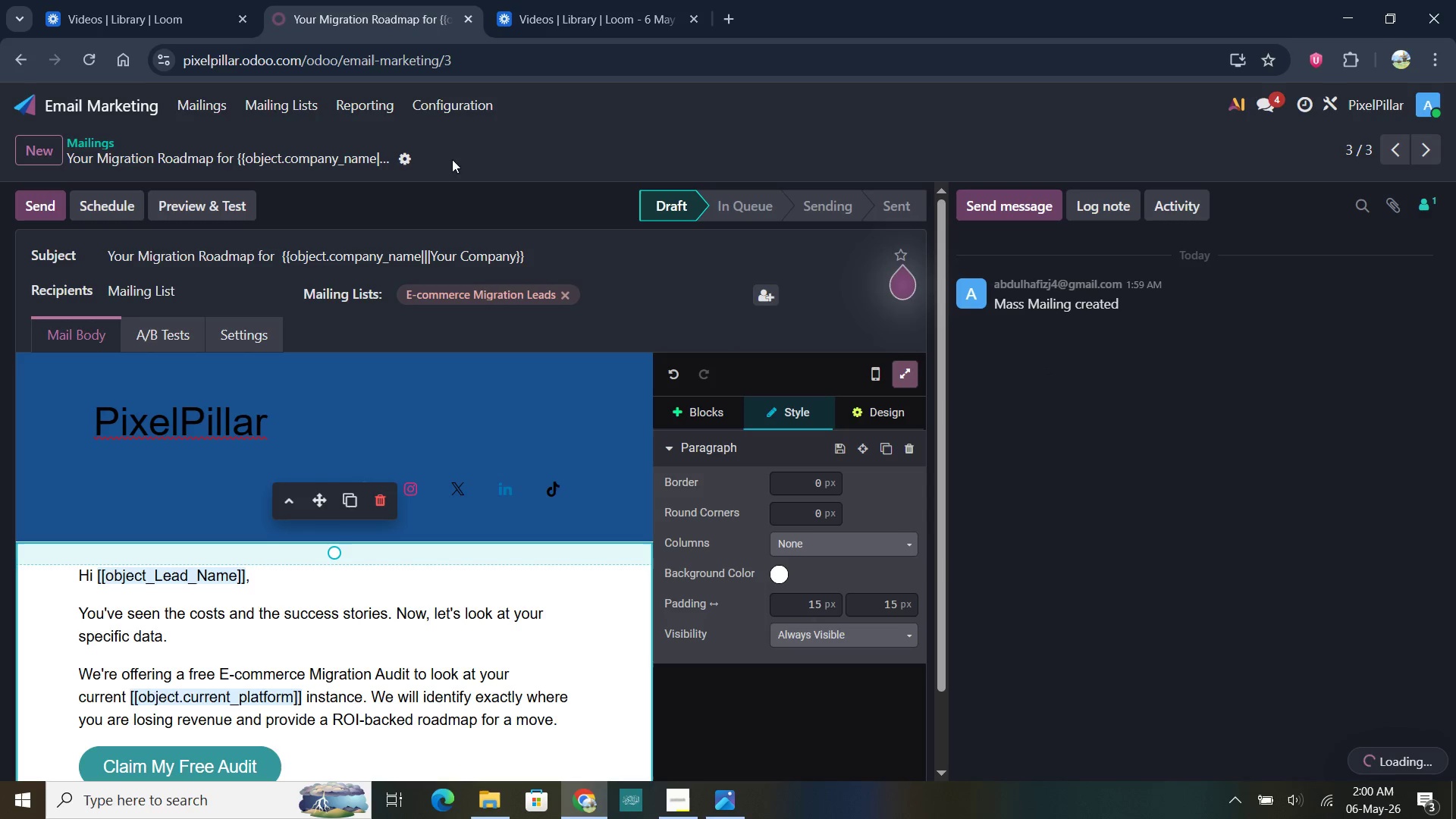 
left_click([663, 789])